 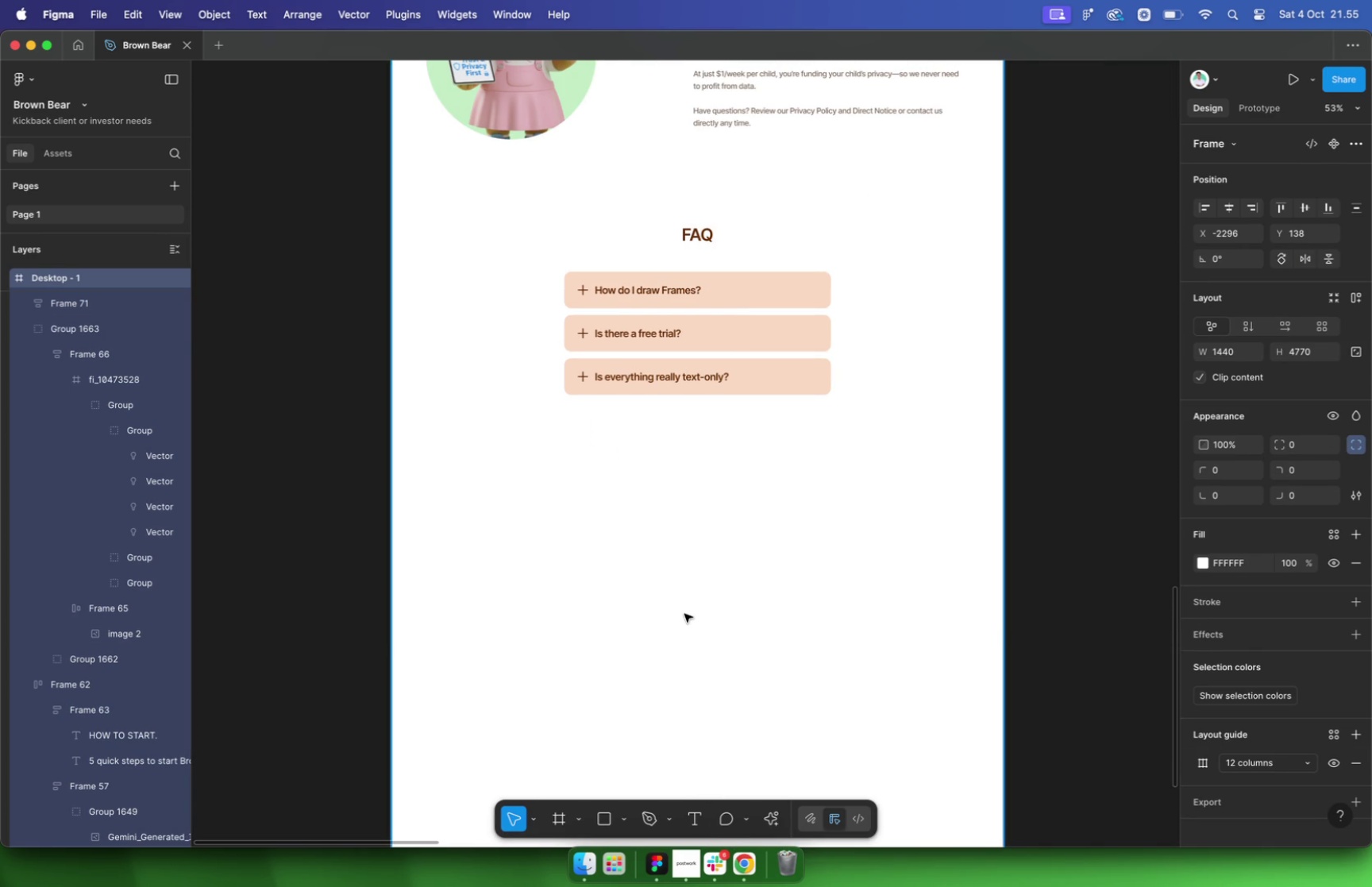 
scroll: coordinate [686, 281], scroll_direction: up, amount: 41.0
 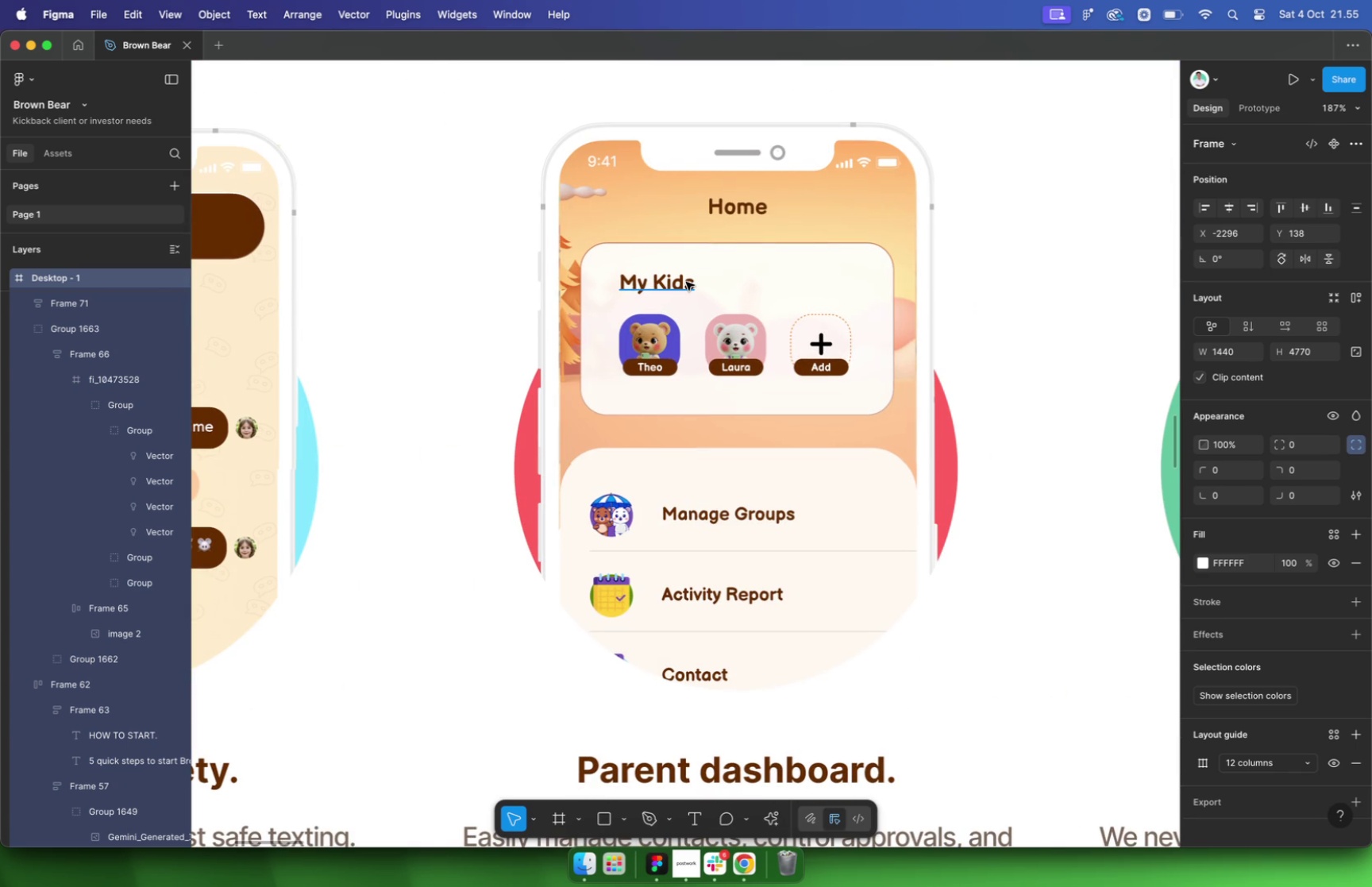 
scroll: coordinate [686, 282], scroll_direction: down, amount: 4.0
 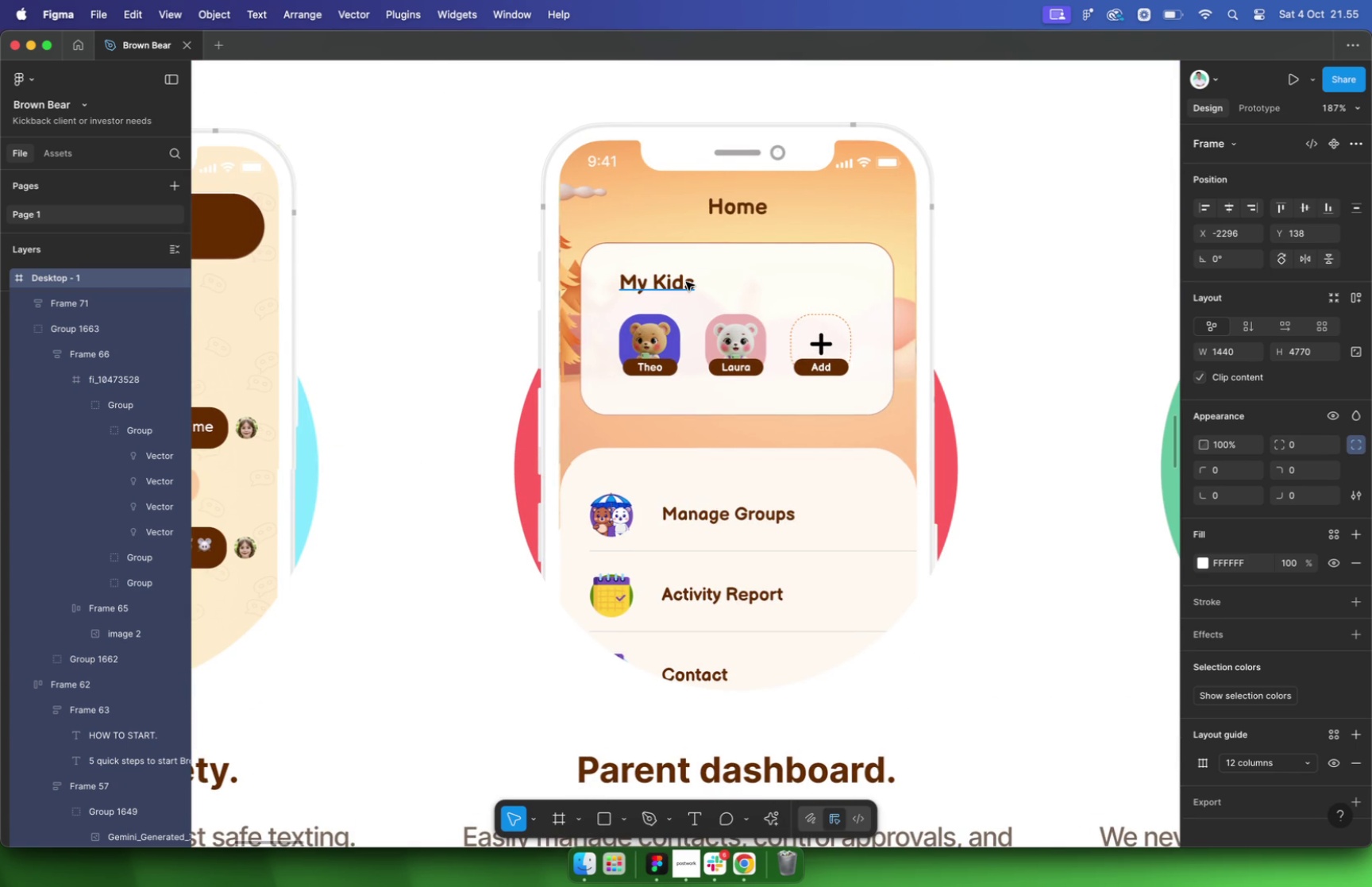 
scroll: coordinate [765, 276], scroll_direction: up, amount: 10.0
 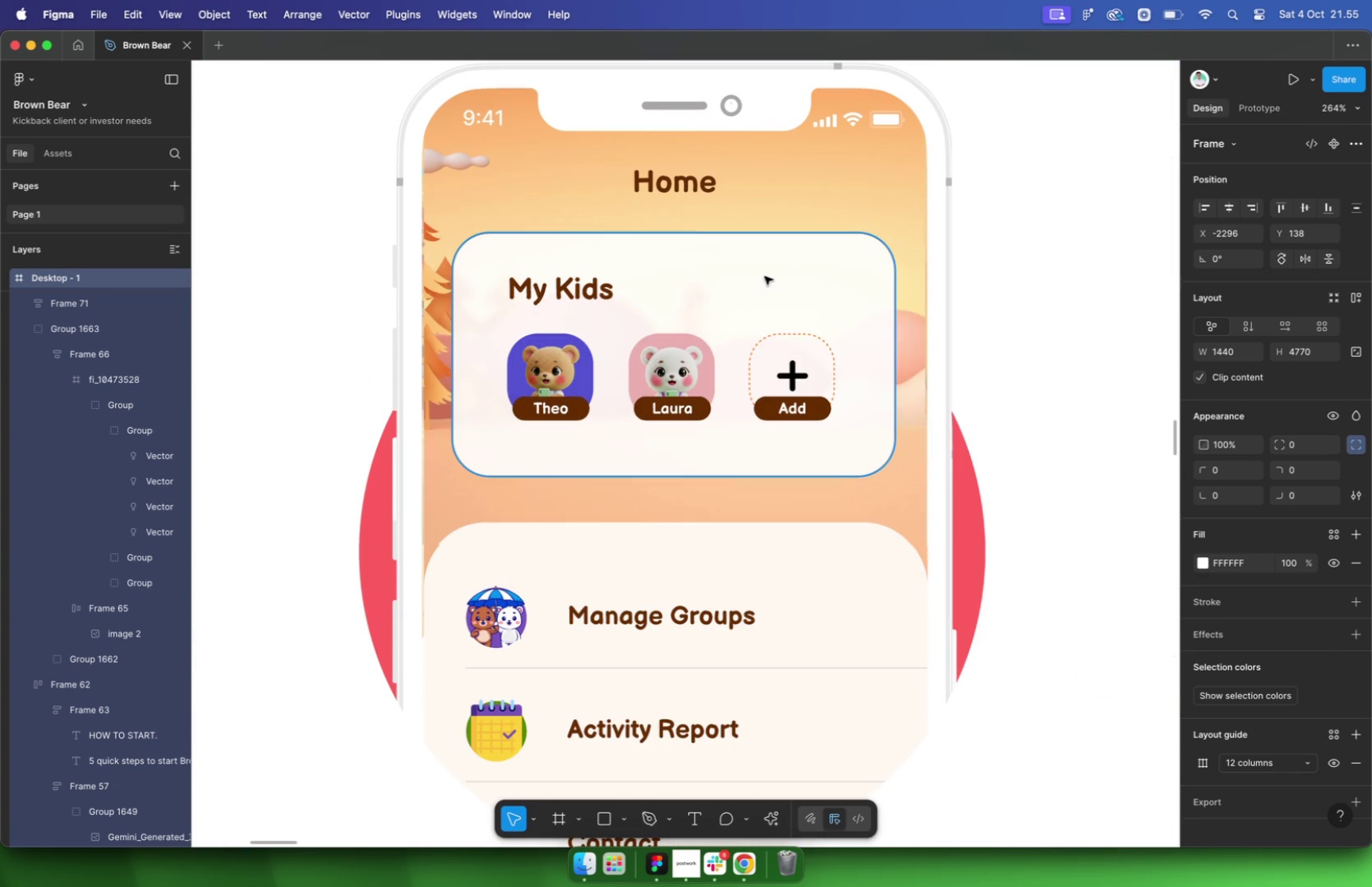 
left_click([773, 268])
 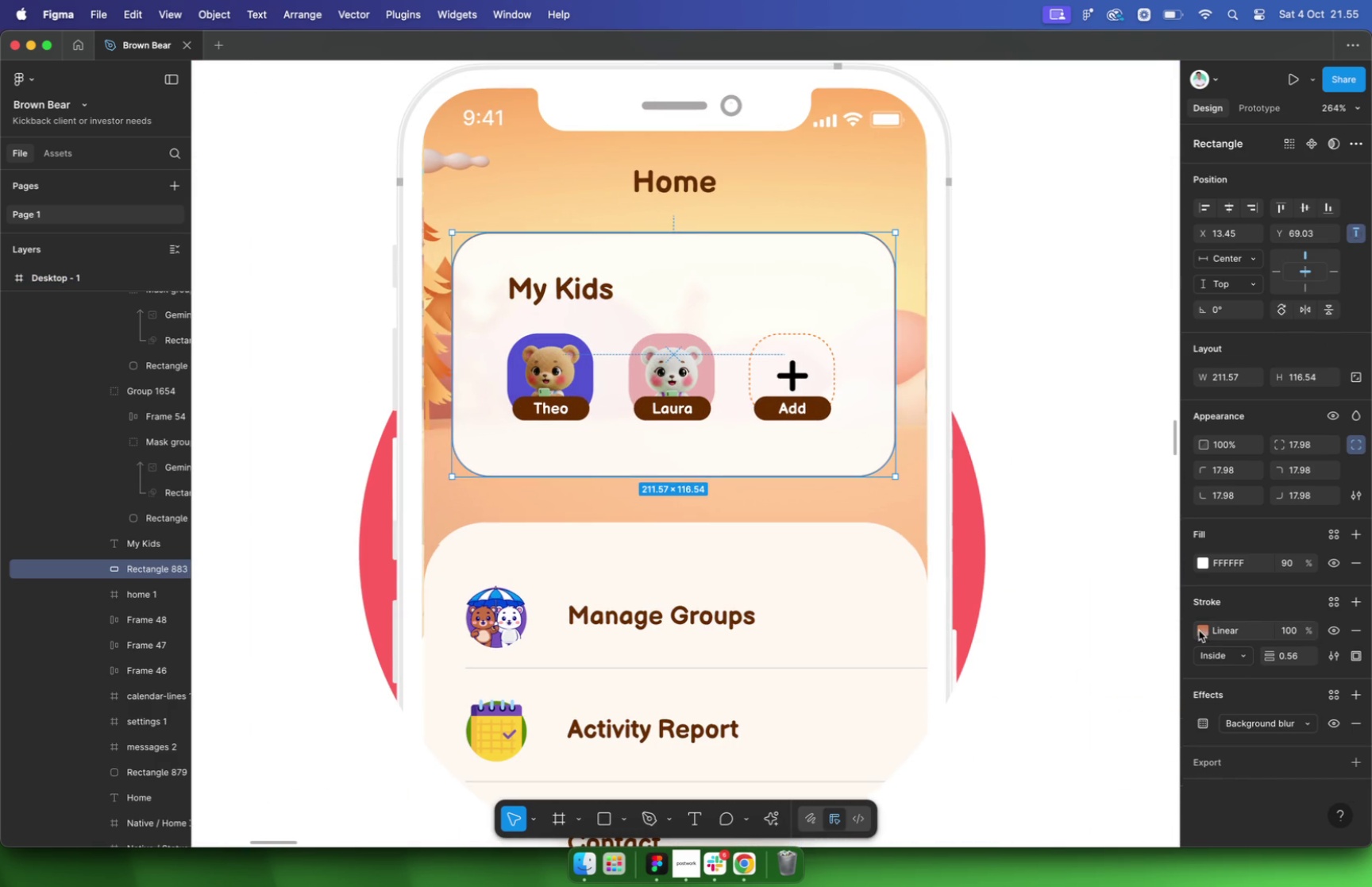 
left_click([1199, 631])
 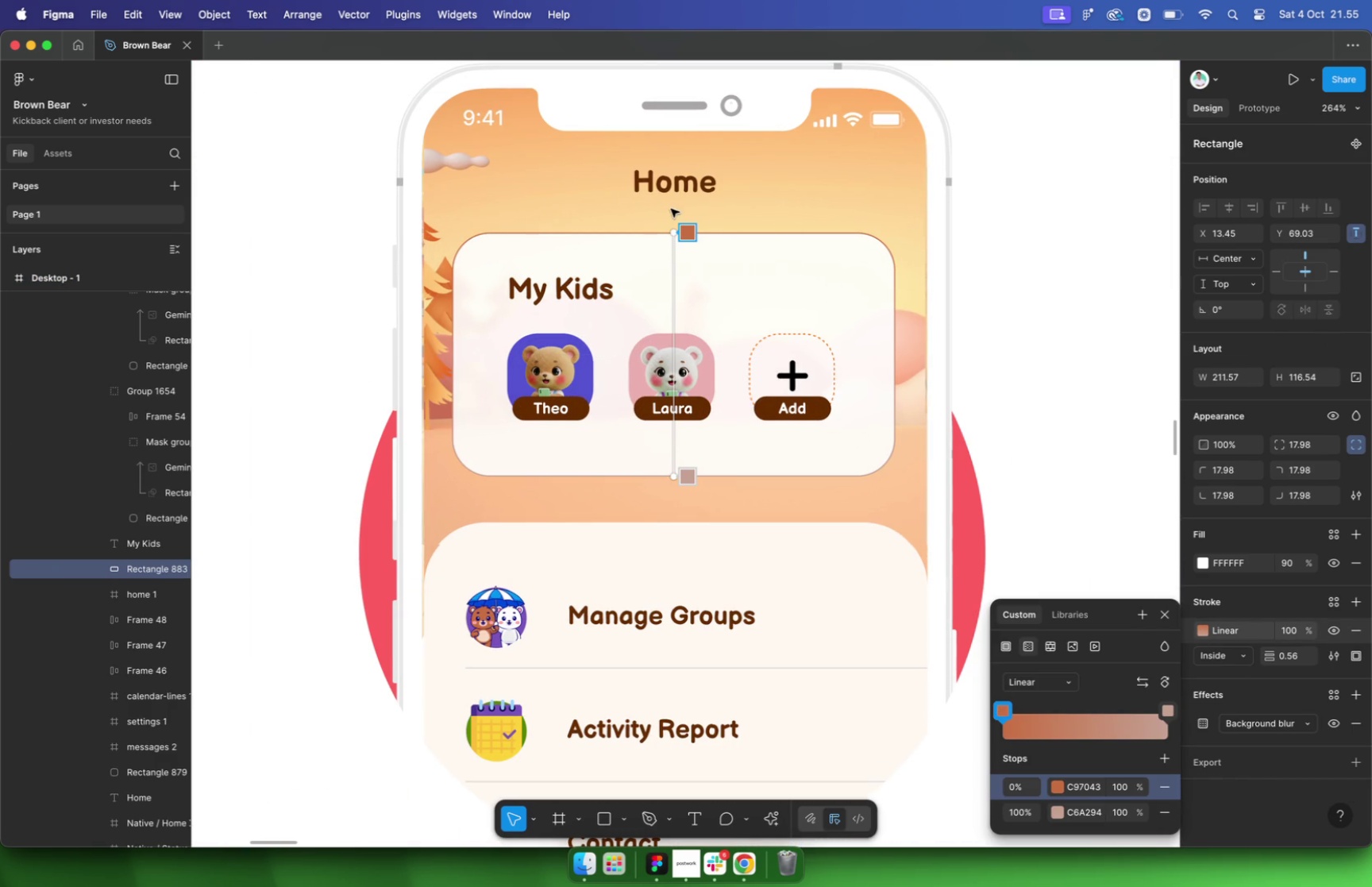 
left_click([693, 233])